 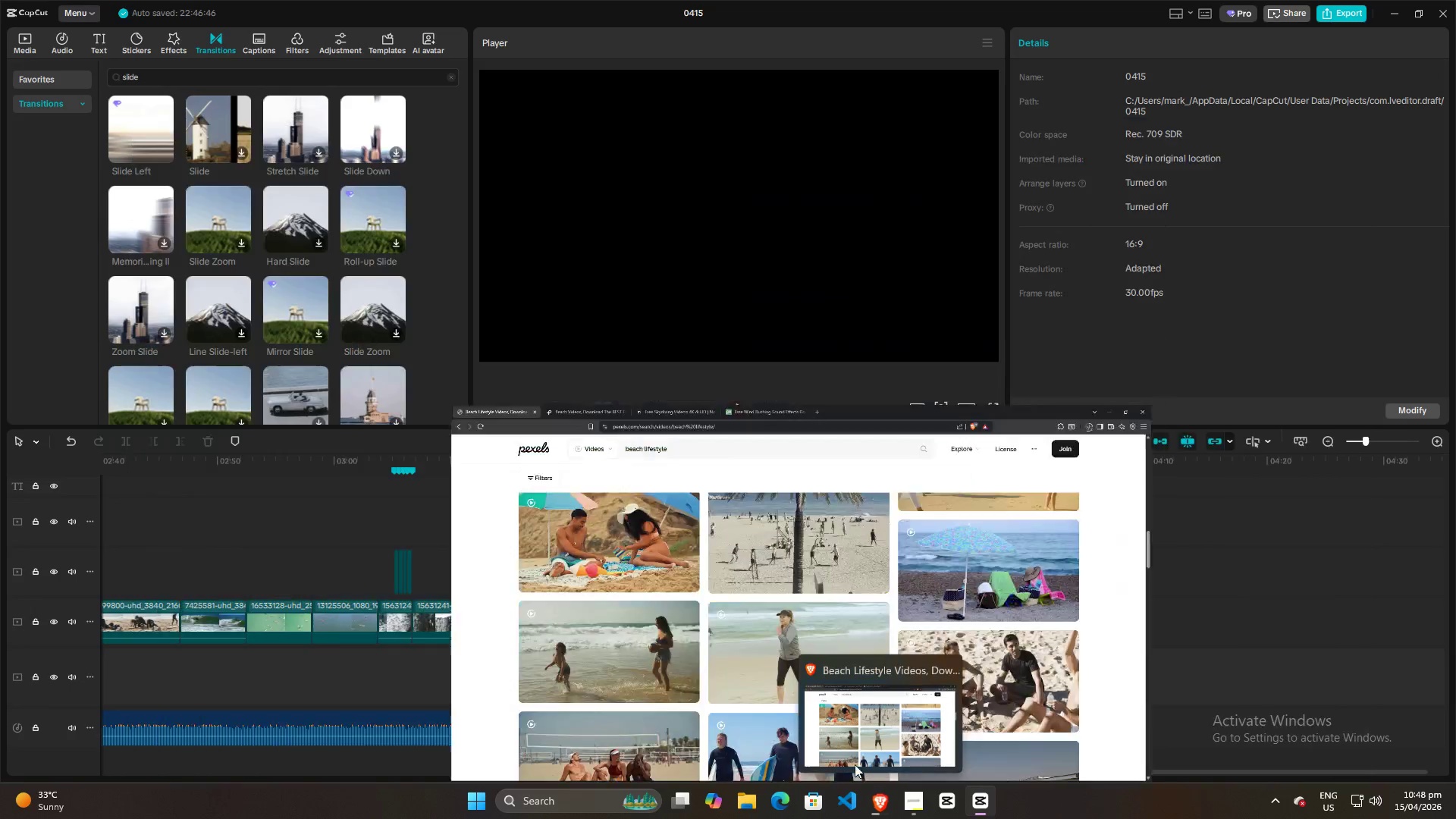 
left_click([877, 804])
 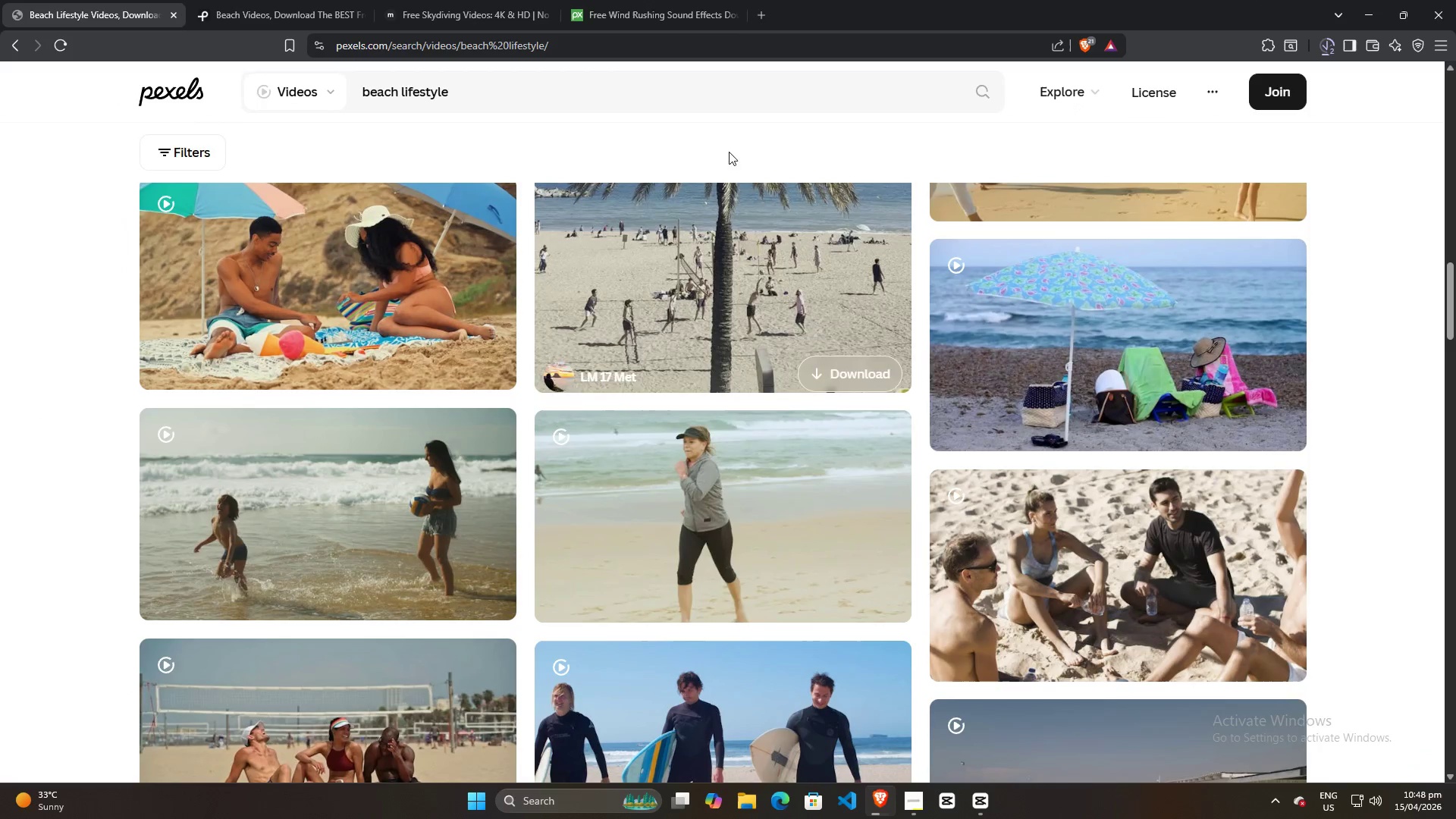 
key(Control+ControlLeft)
 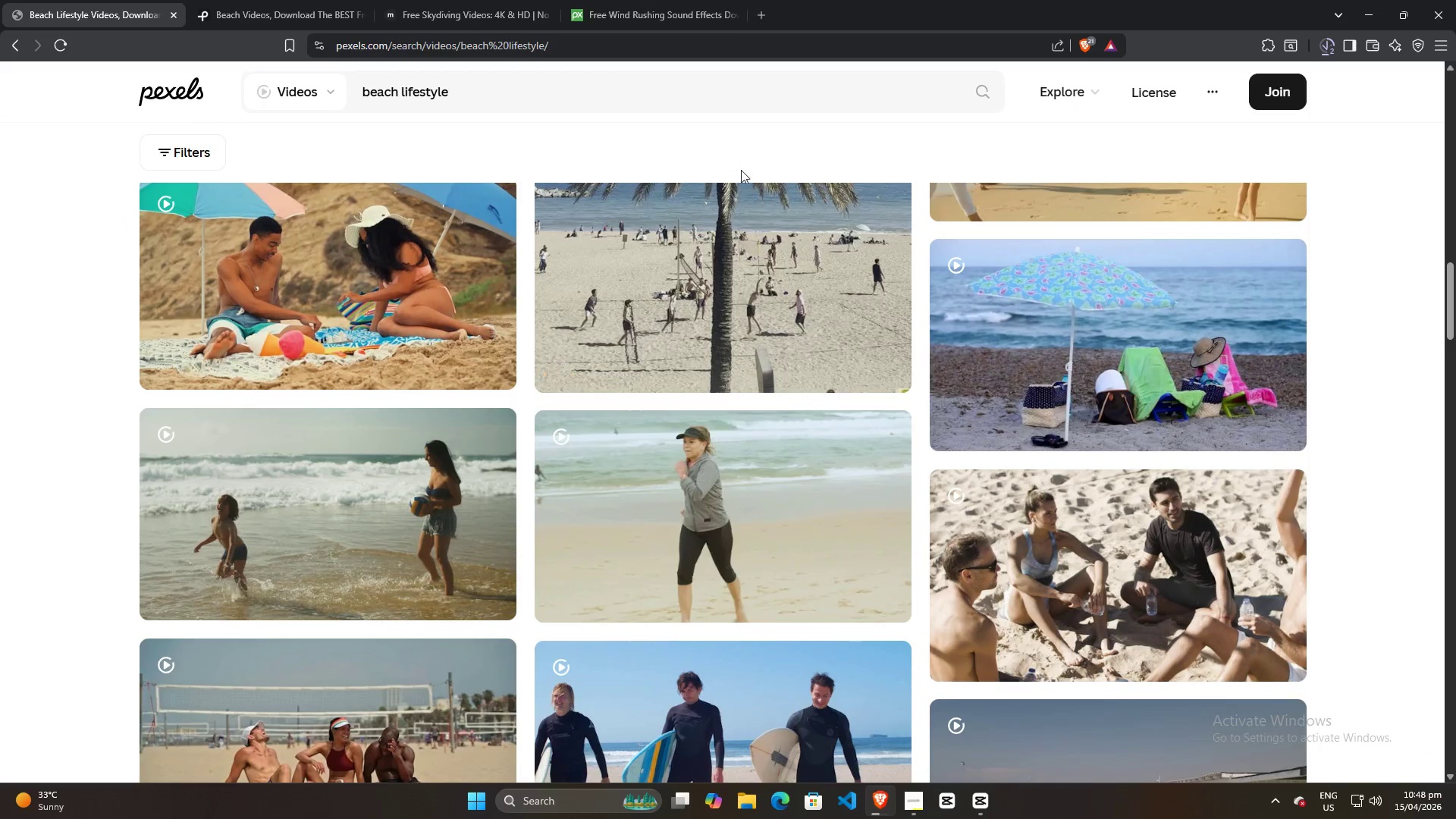 
key(Control+T)
 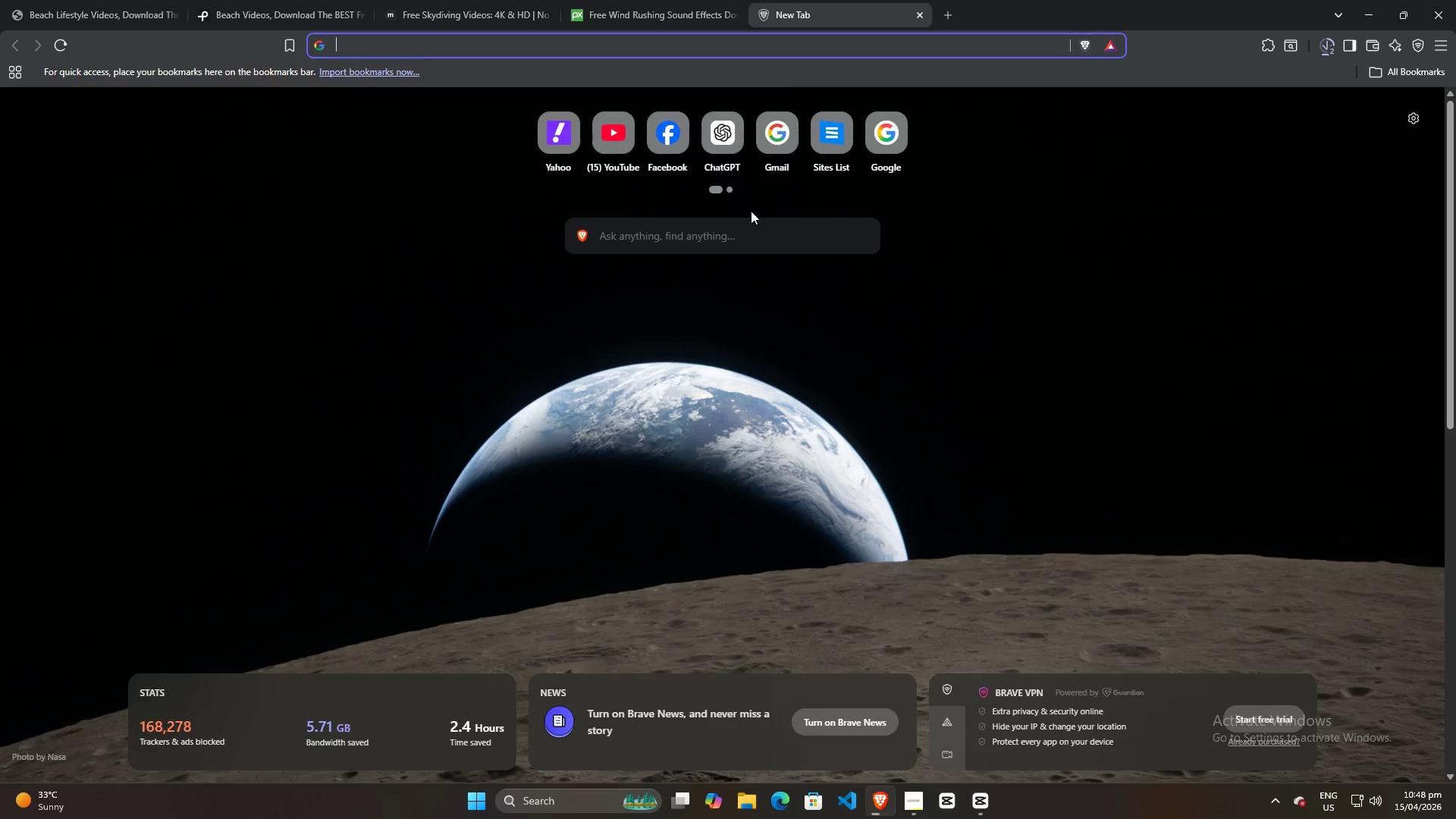 
key(Control+ControlLeft)
 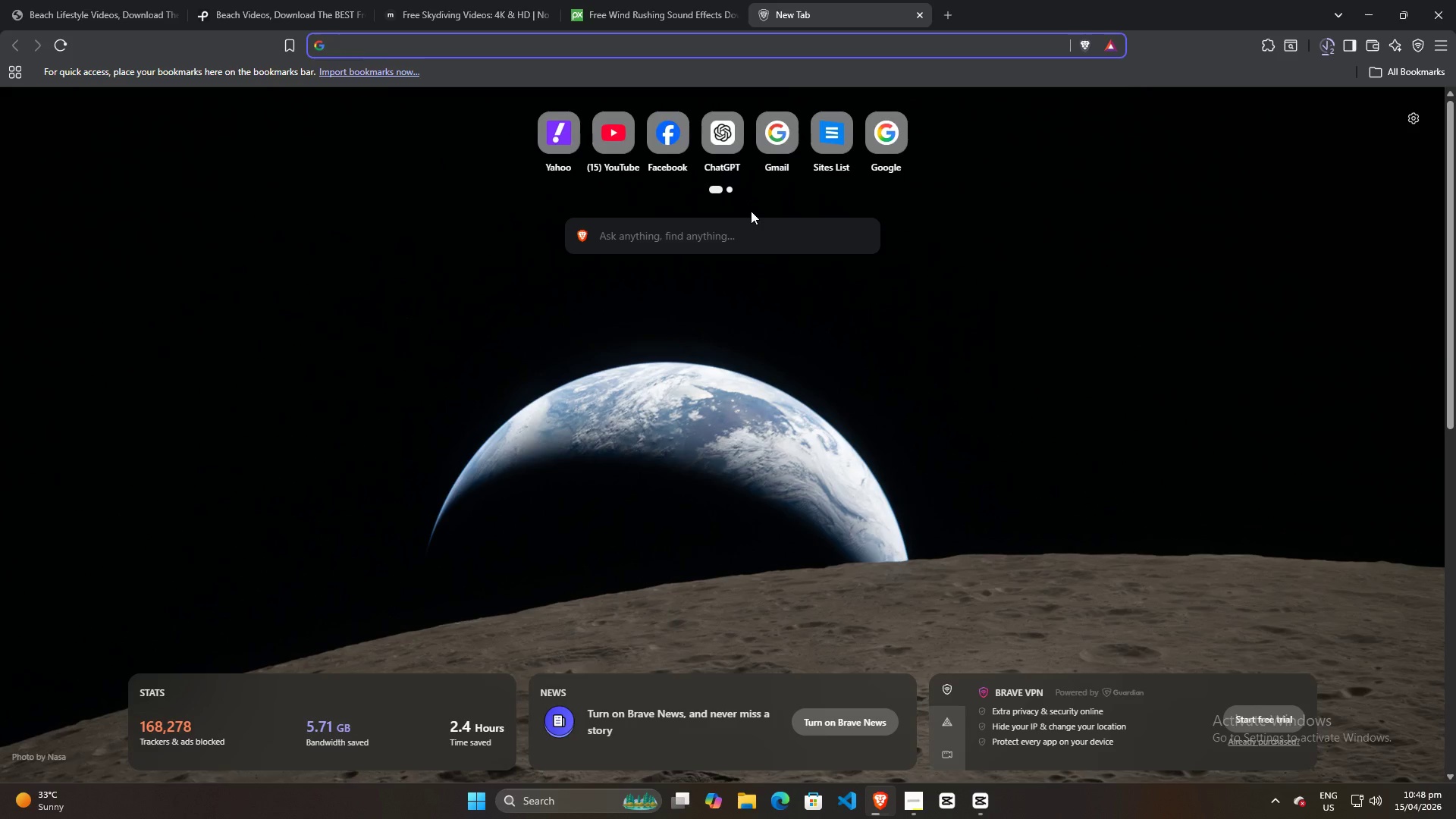 
key(Control+V)
 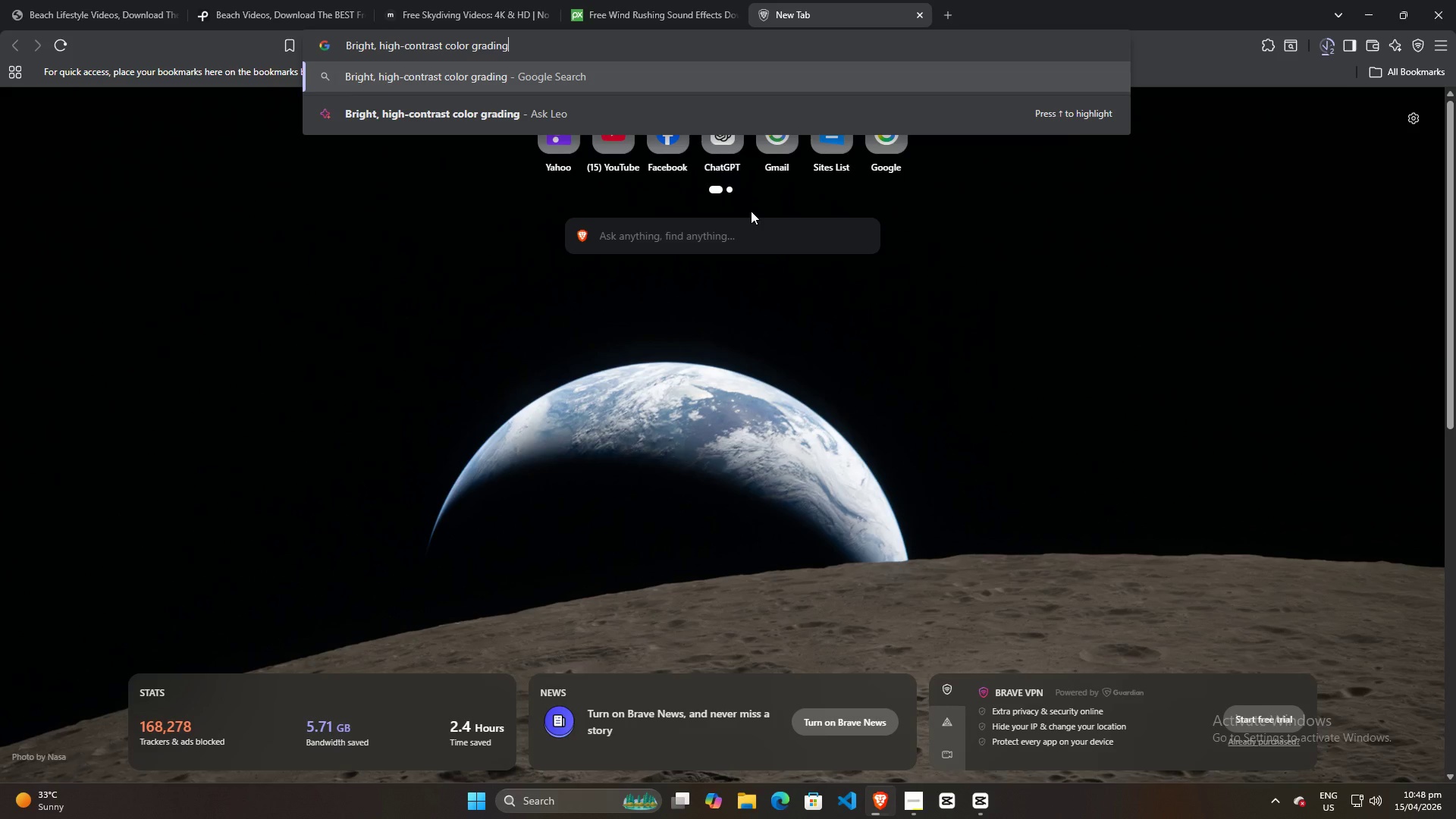 
type( capcut)
 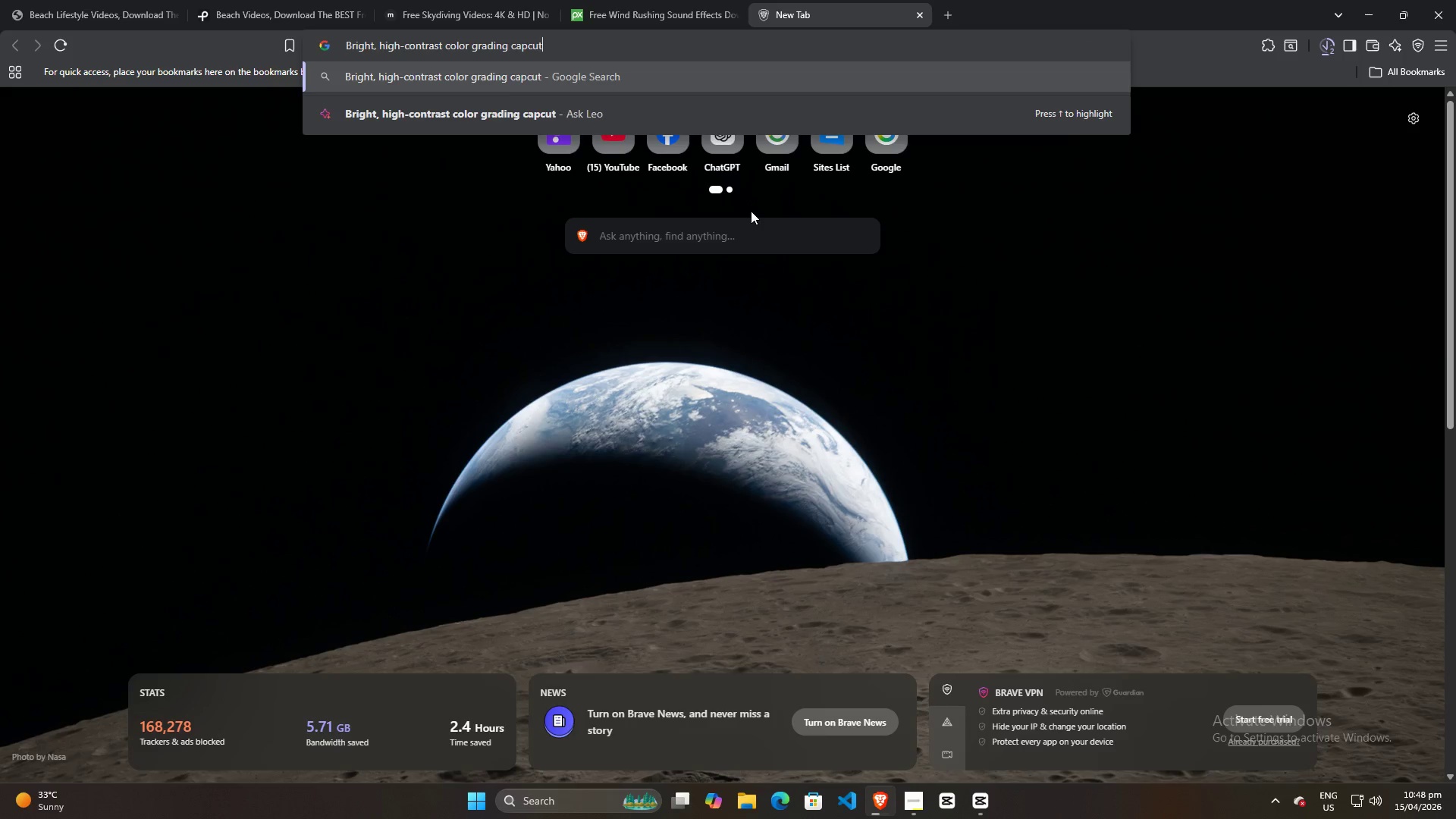 
key(Enter)
 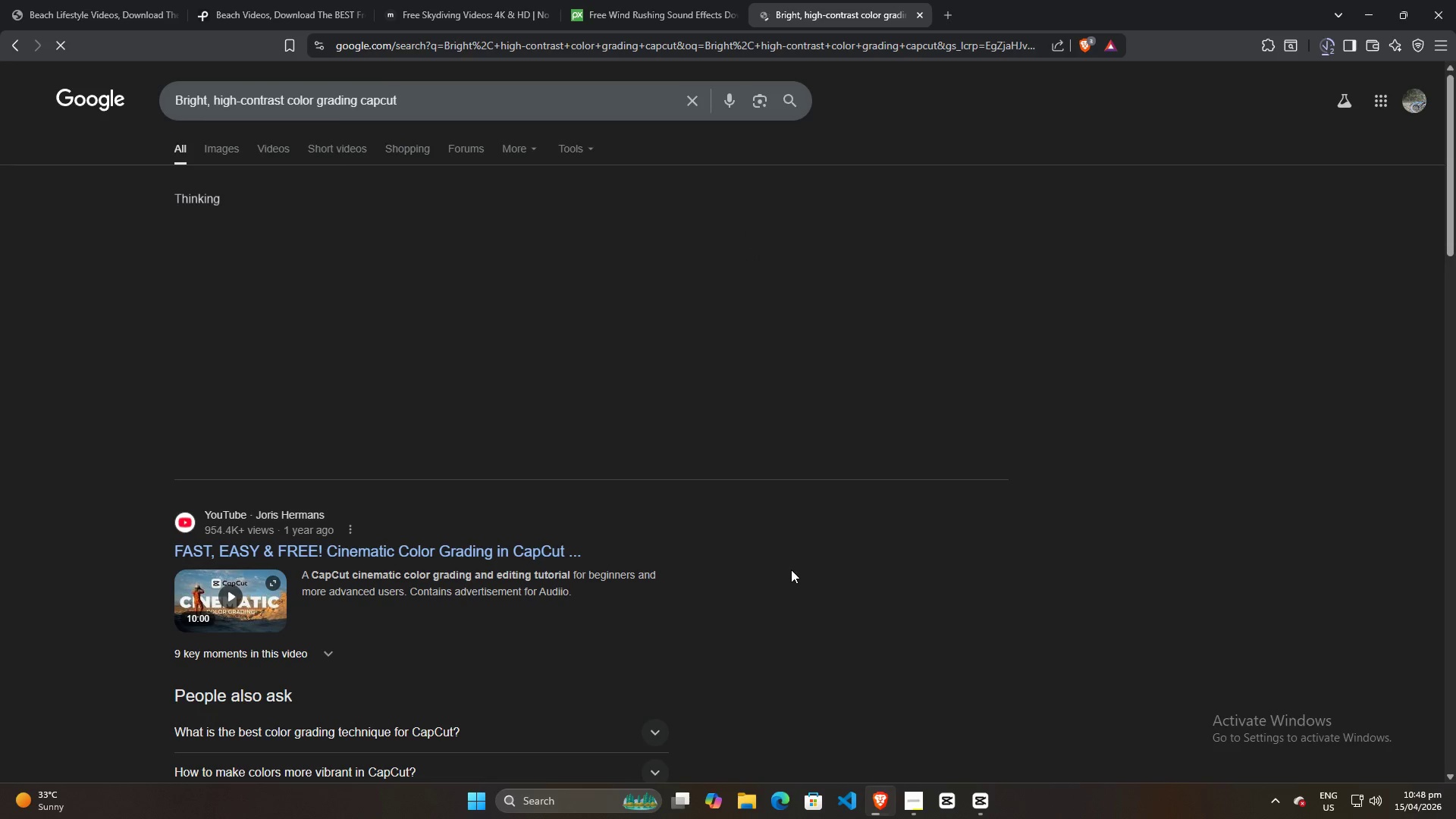 
left_click([914, 802])